 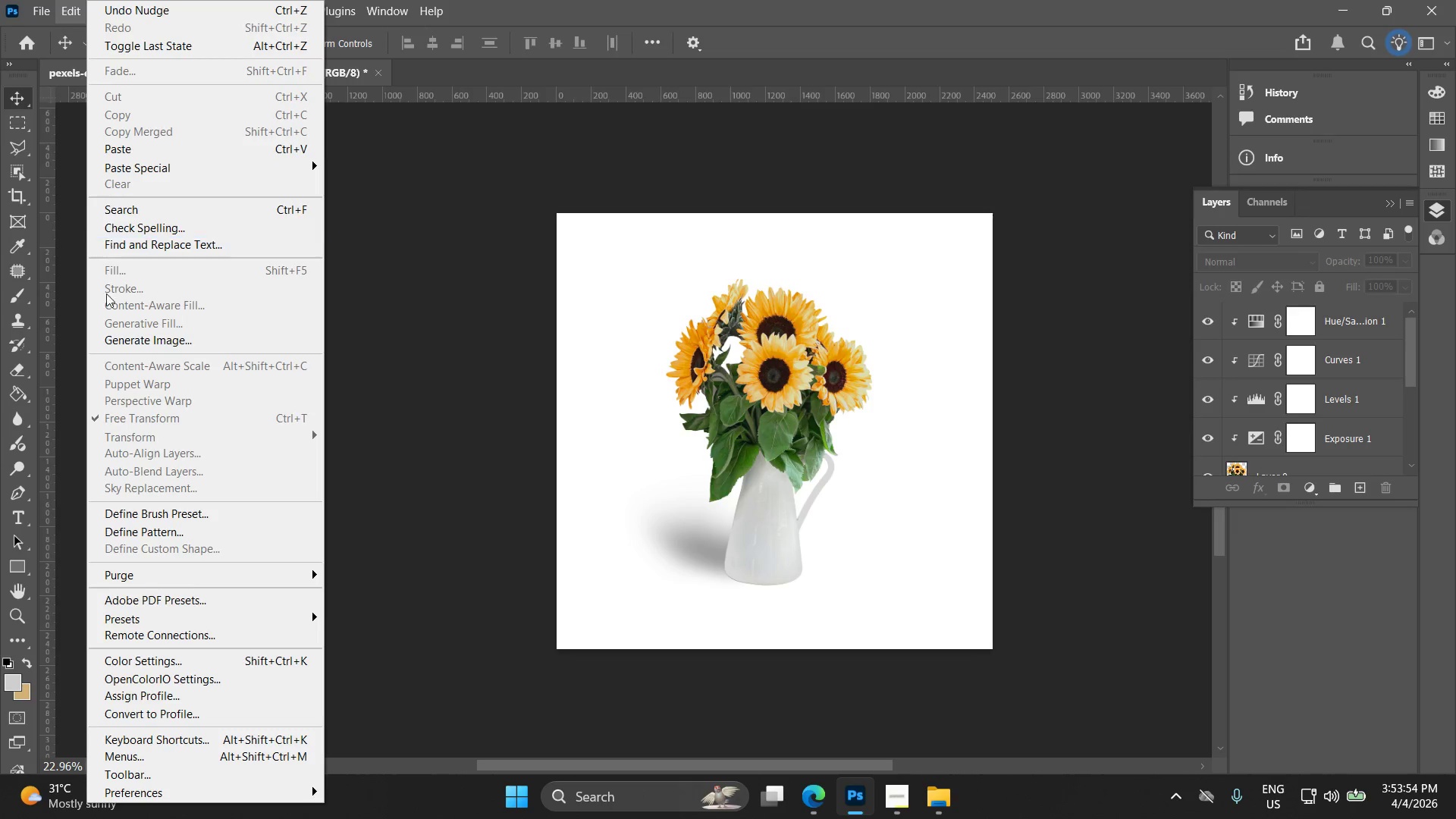 
left_click([99, 228])
 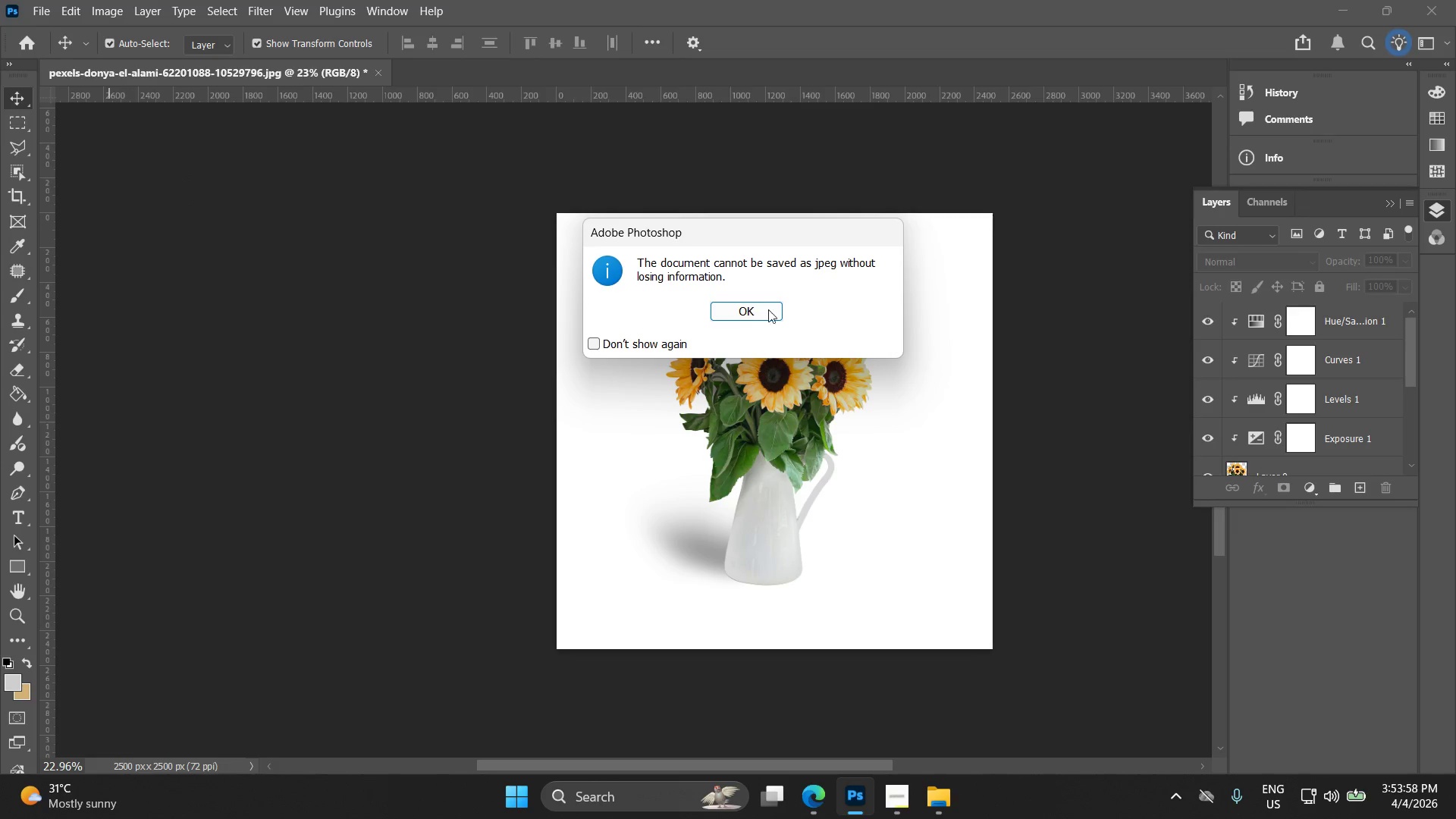 
left_click([759, 309])
 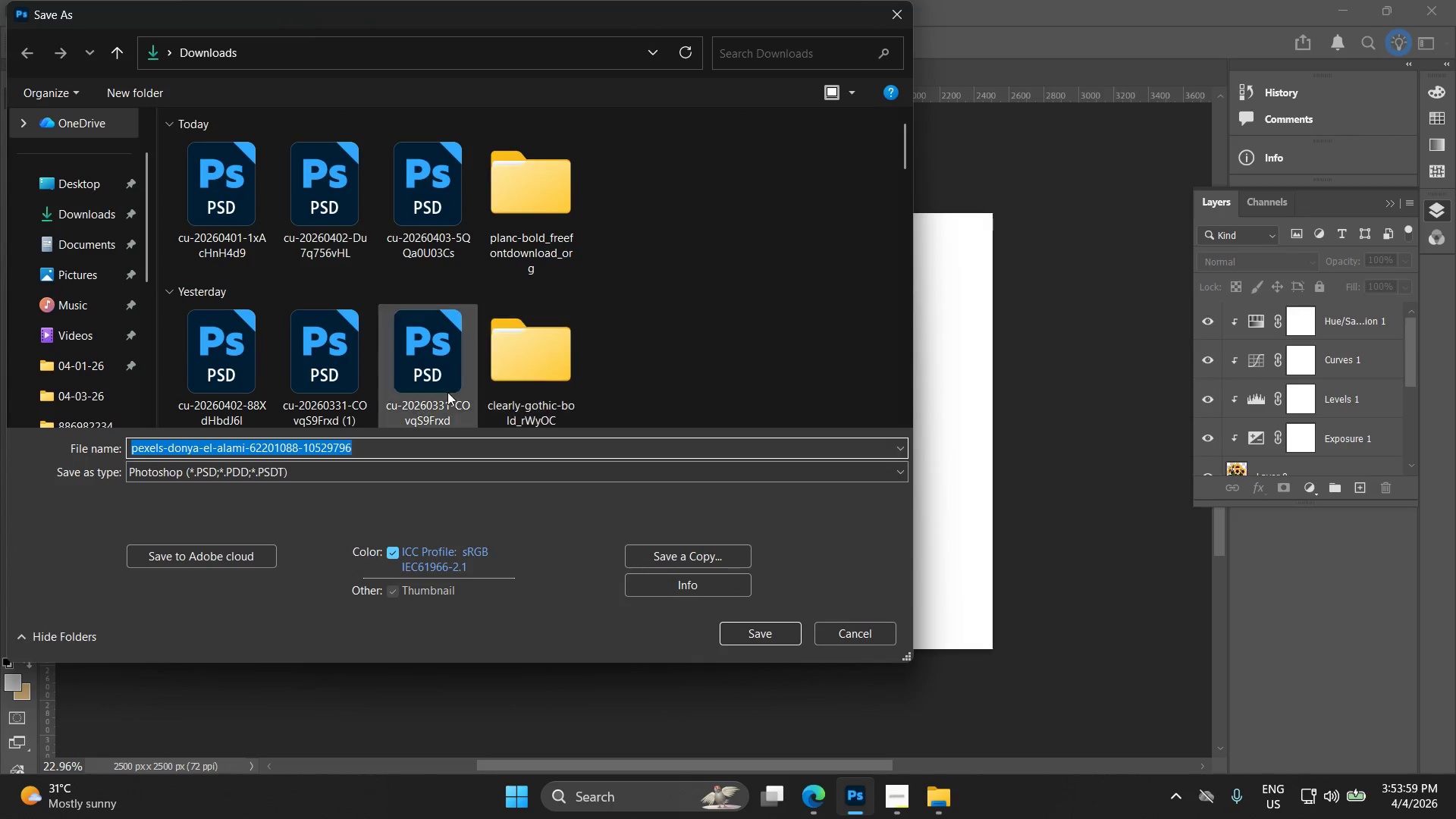 
left_click([348, 470])
 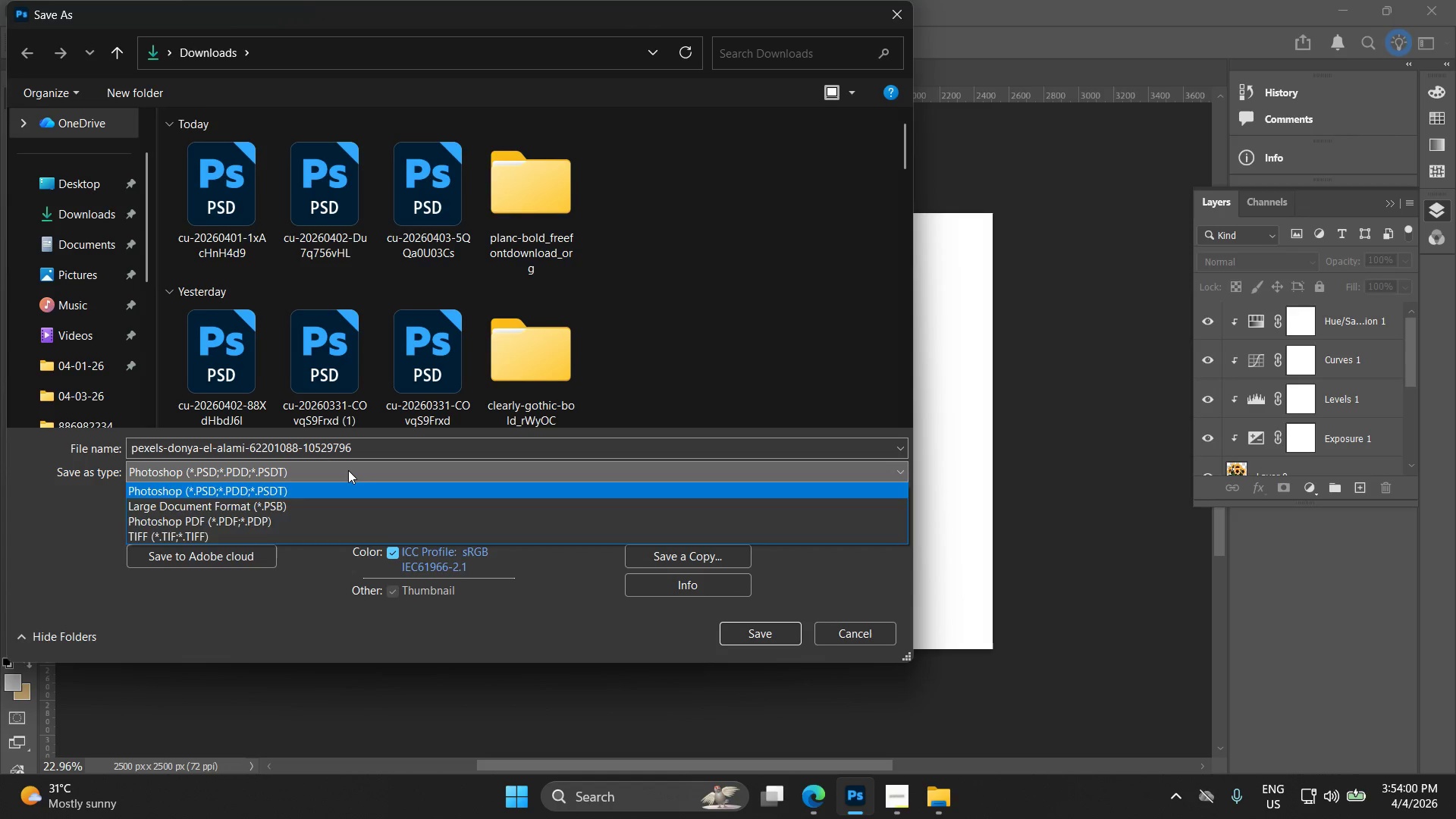 
left_click([348, 469])
 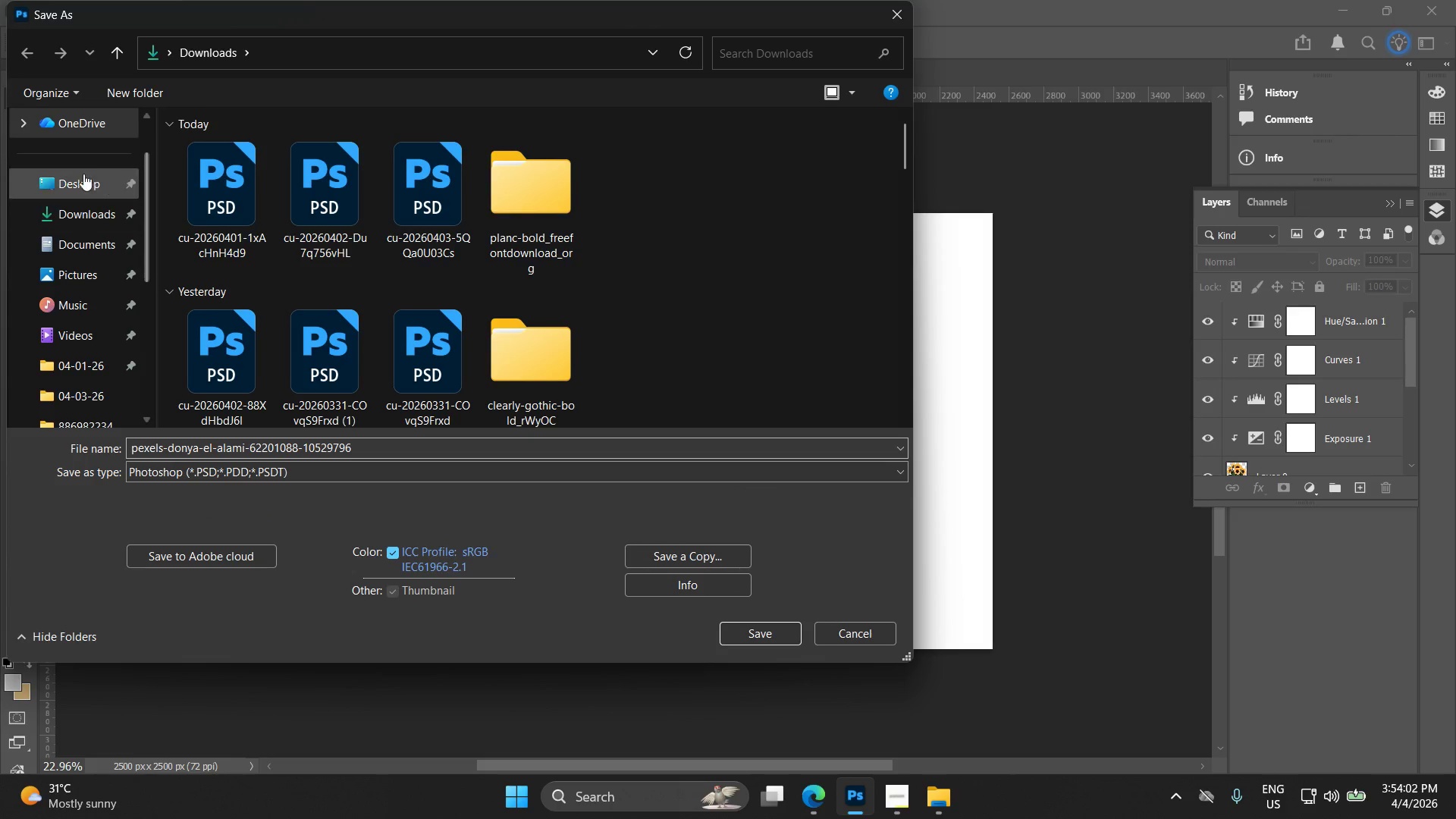 
left_click([80, 184])
 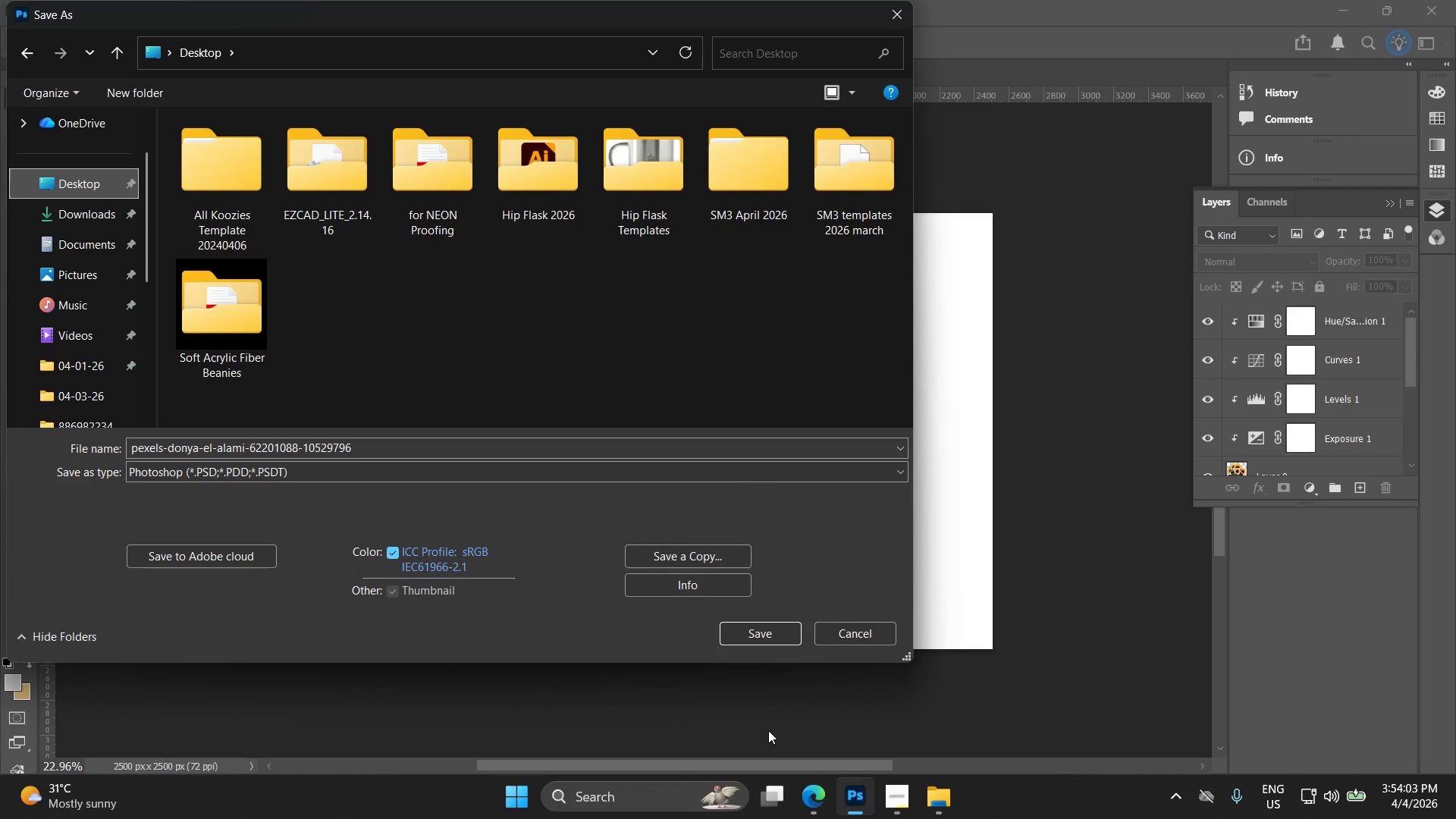 
left_click([817, 818])